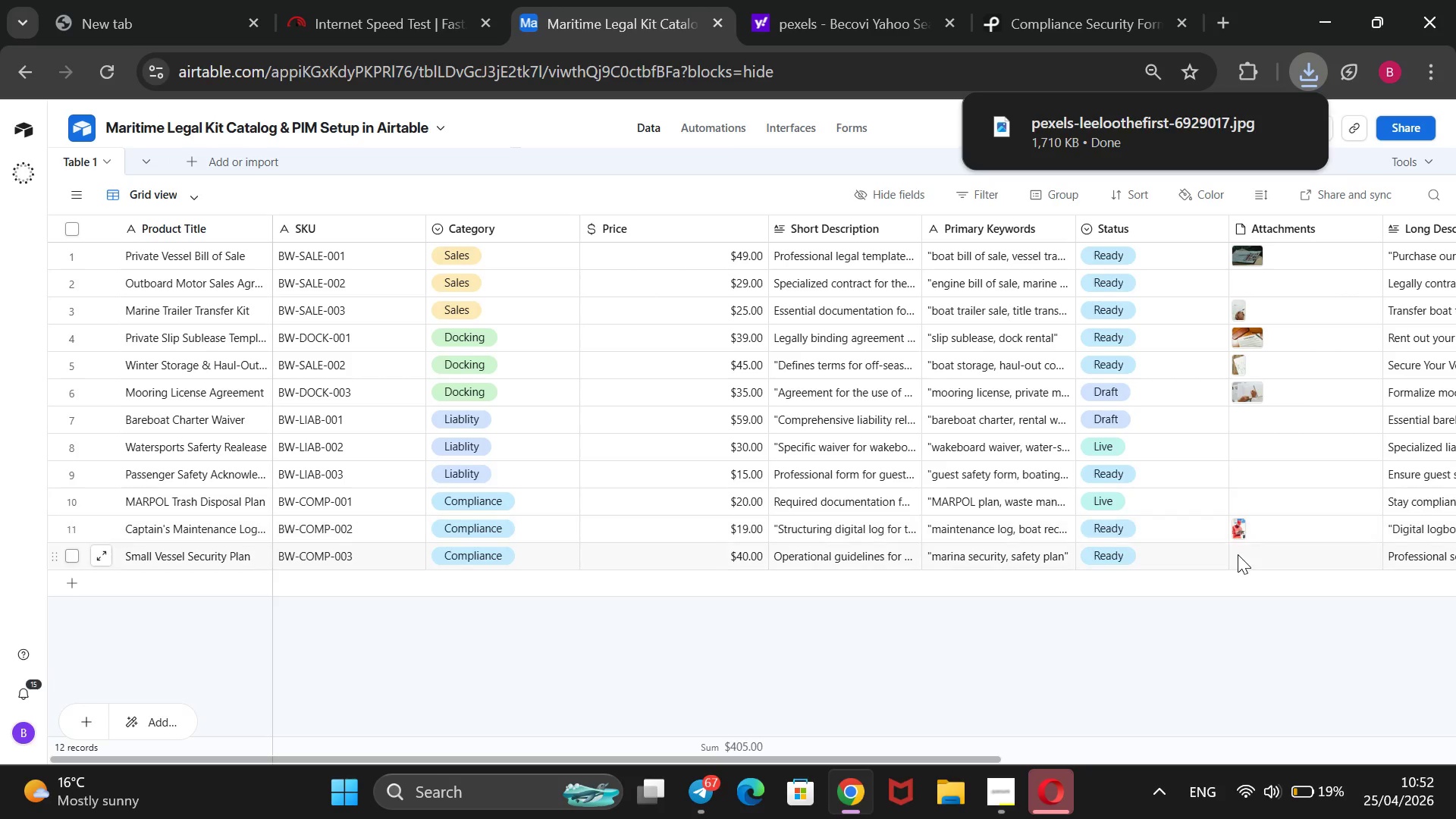 
wait(6.3)
 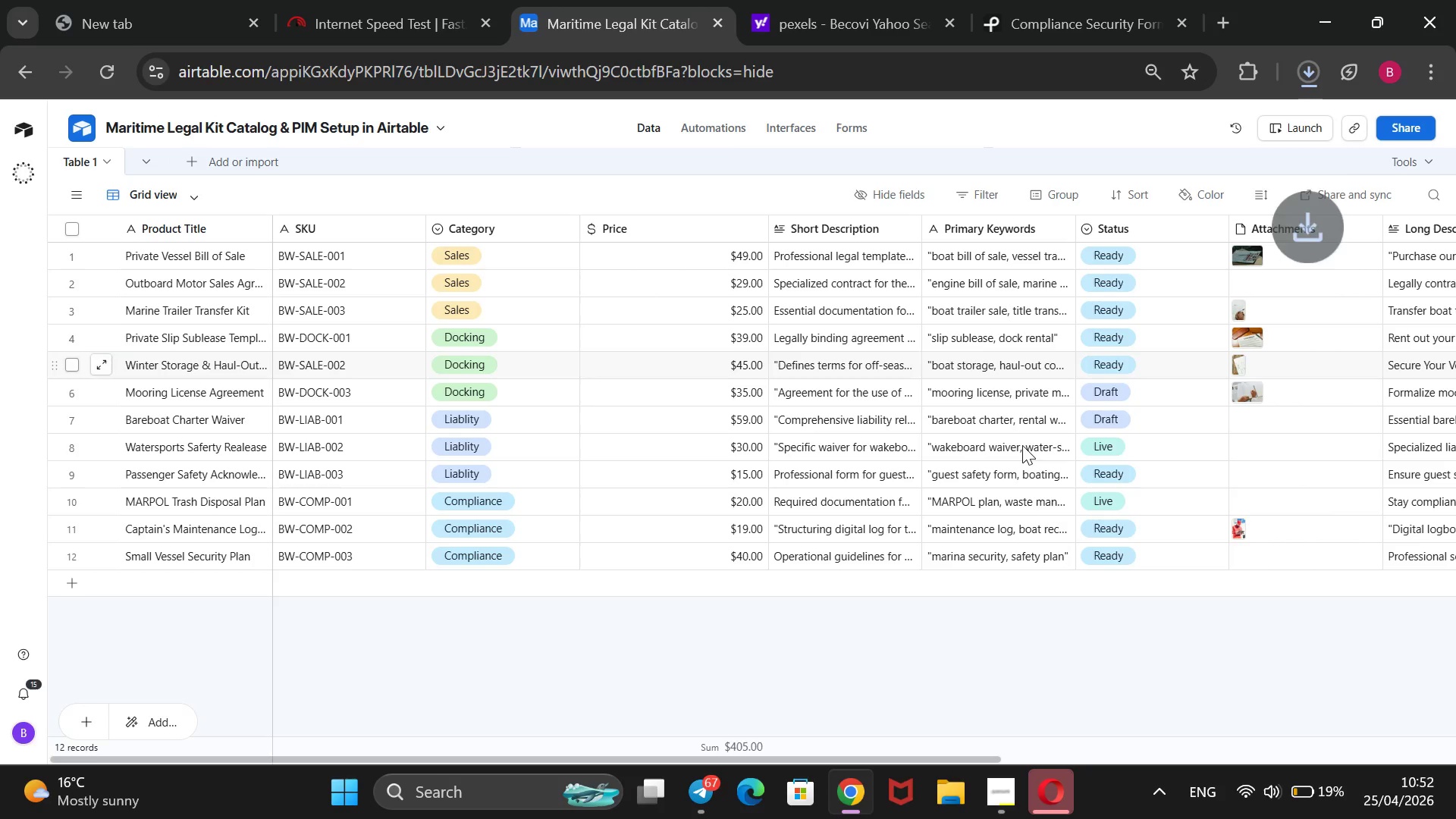 
left_click([1238, 555])
 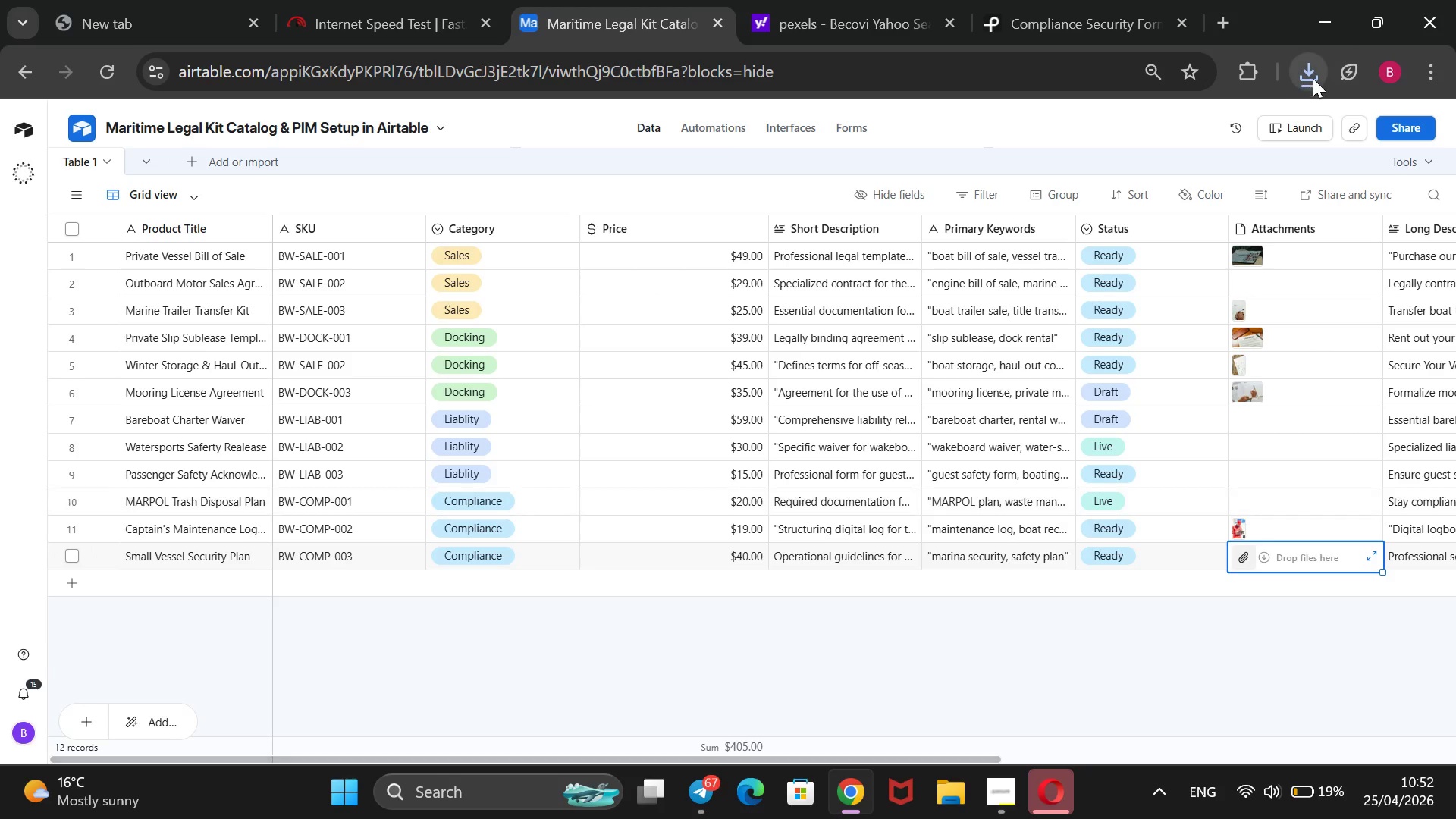 
wait(5.11)
 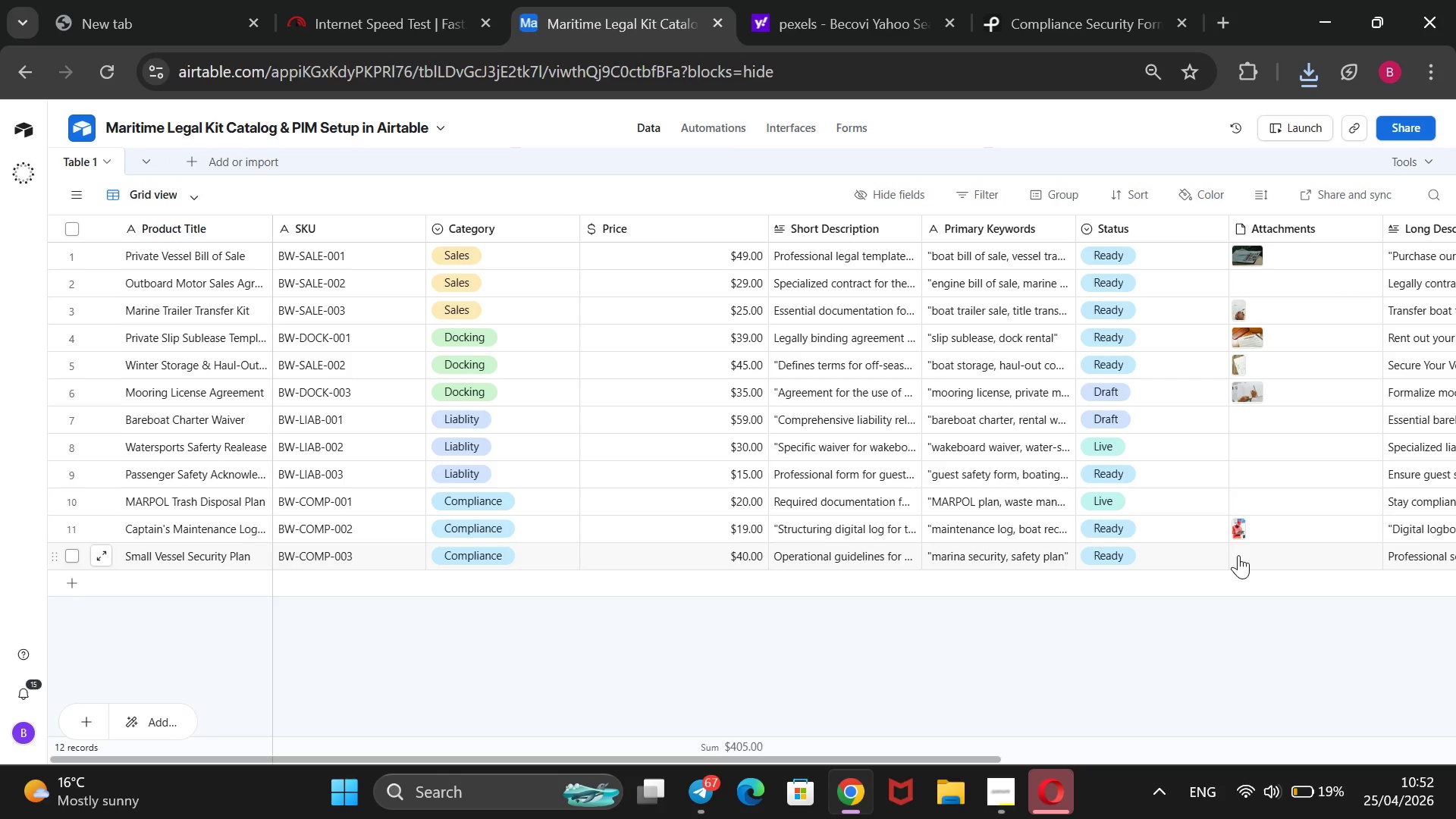 
scroll: coordinate [1314, 230], scroll_direction: down, amount: 2.0
 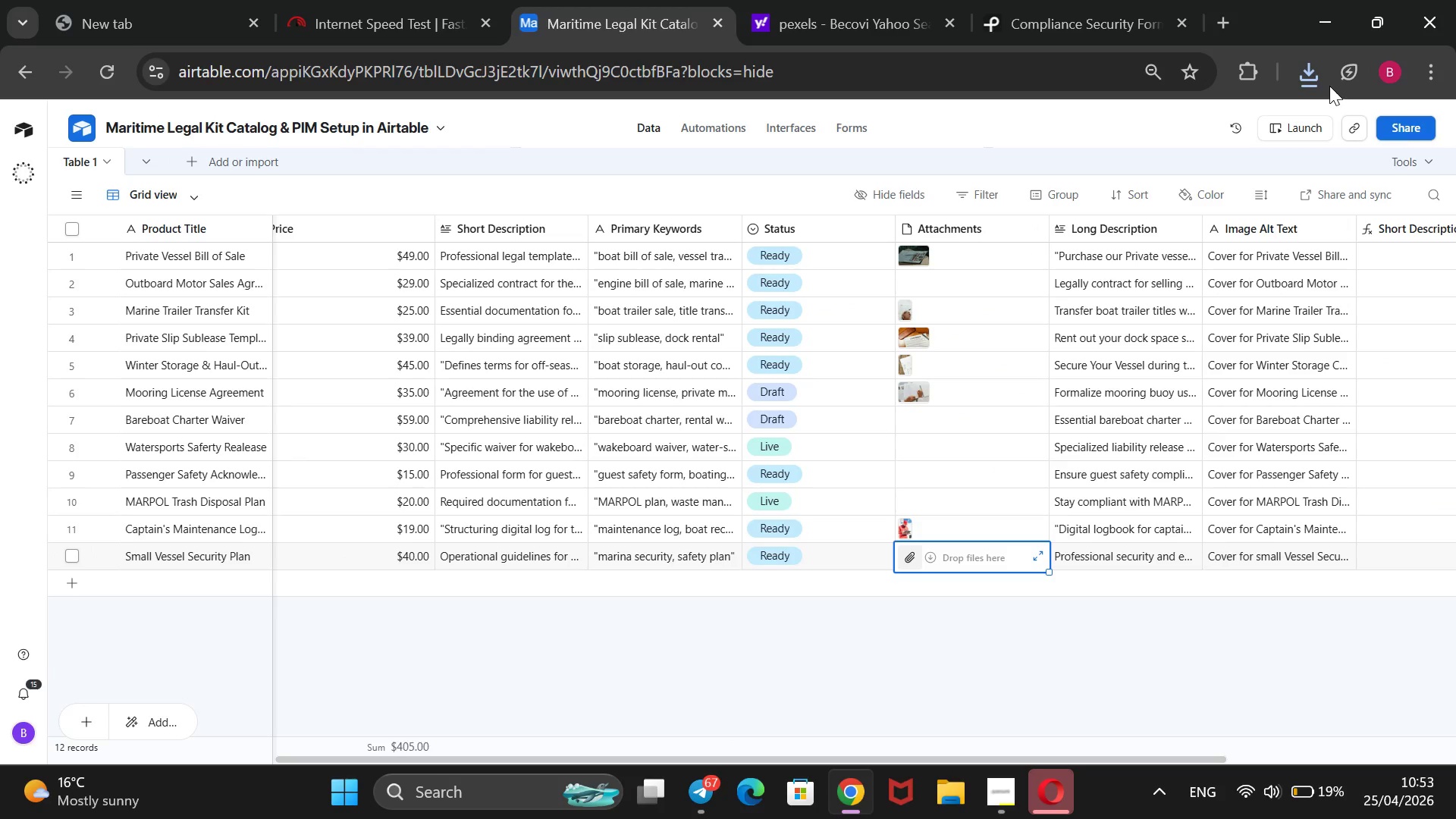 
left_click([1313, 58])
 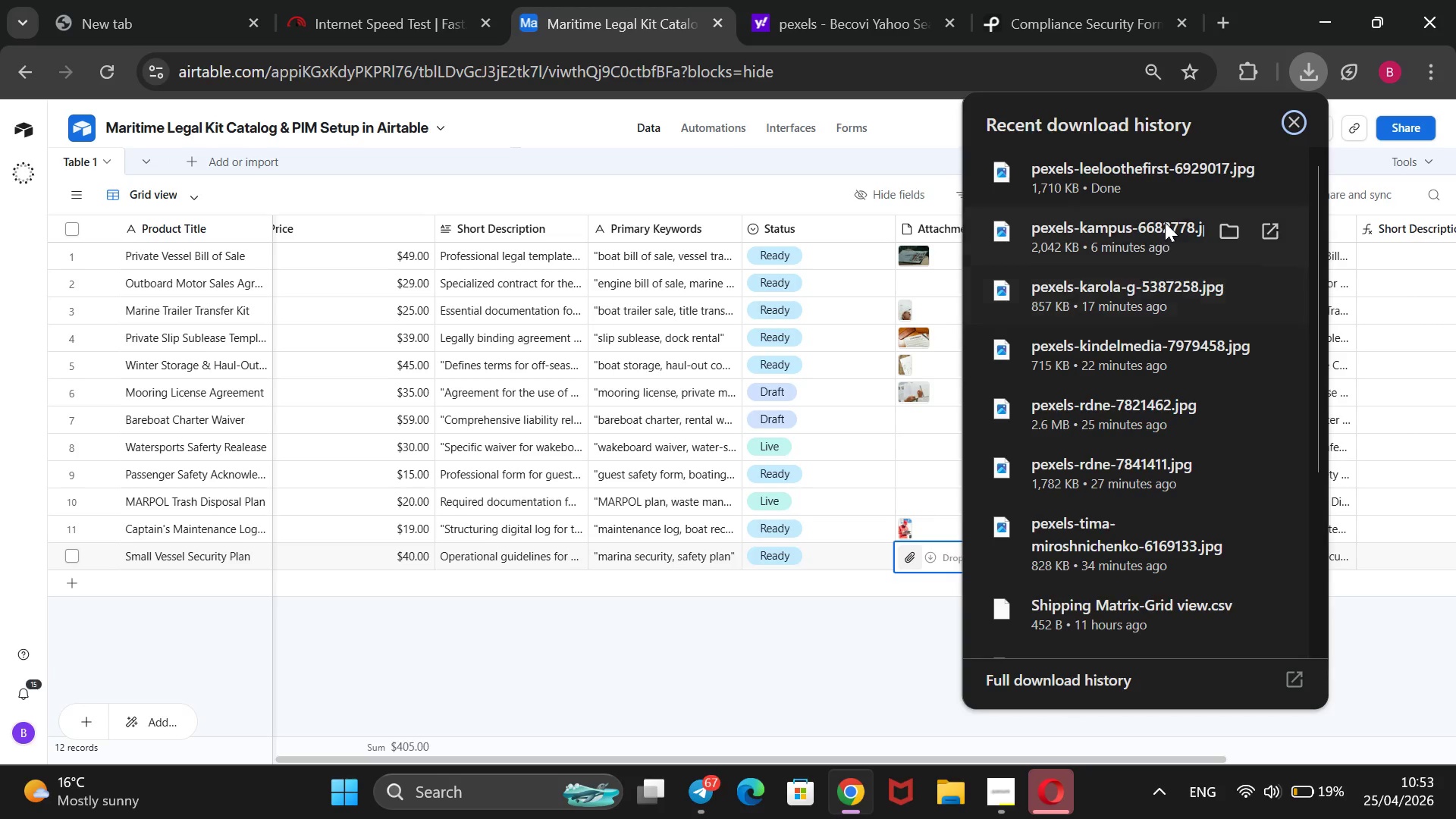 
left_click_drag(start_coordinate=[1165, 175], to_coordinate=[900, 548])
 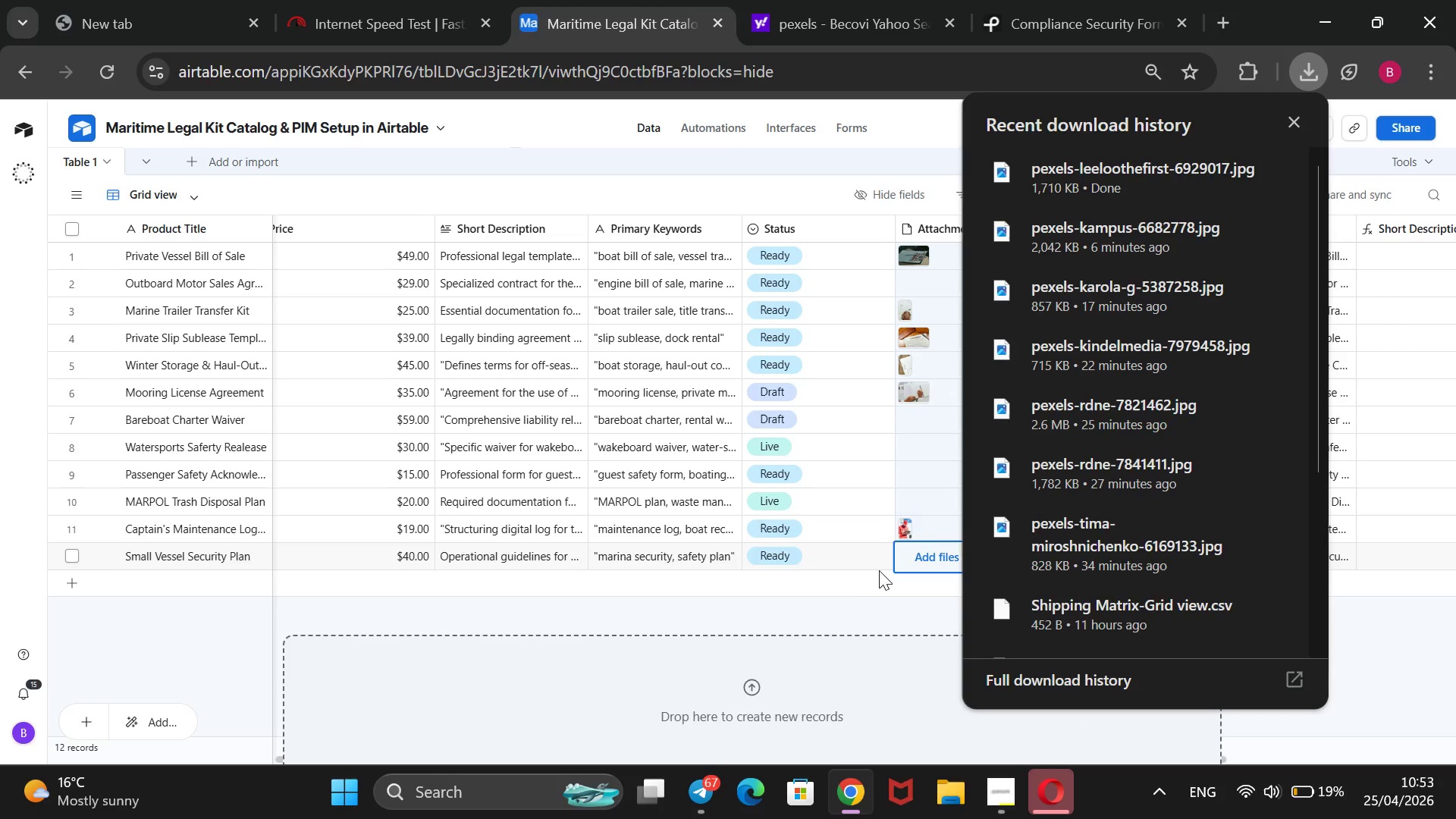 
mouse_move([855, 604])
 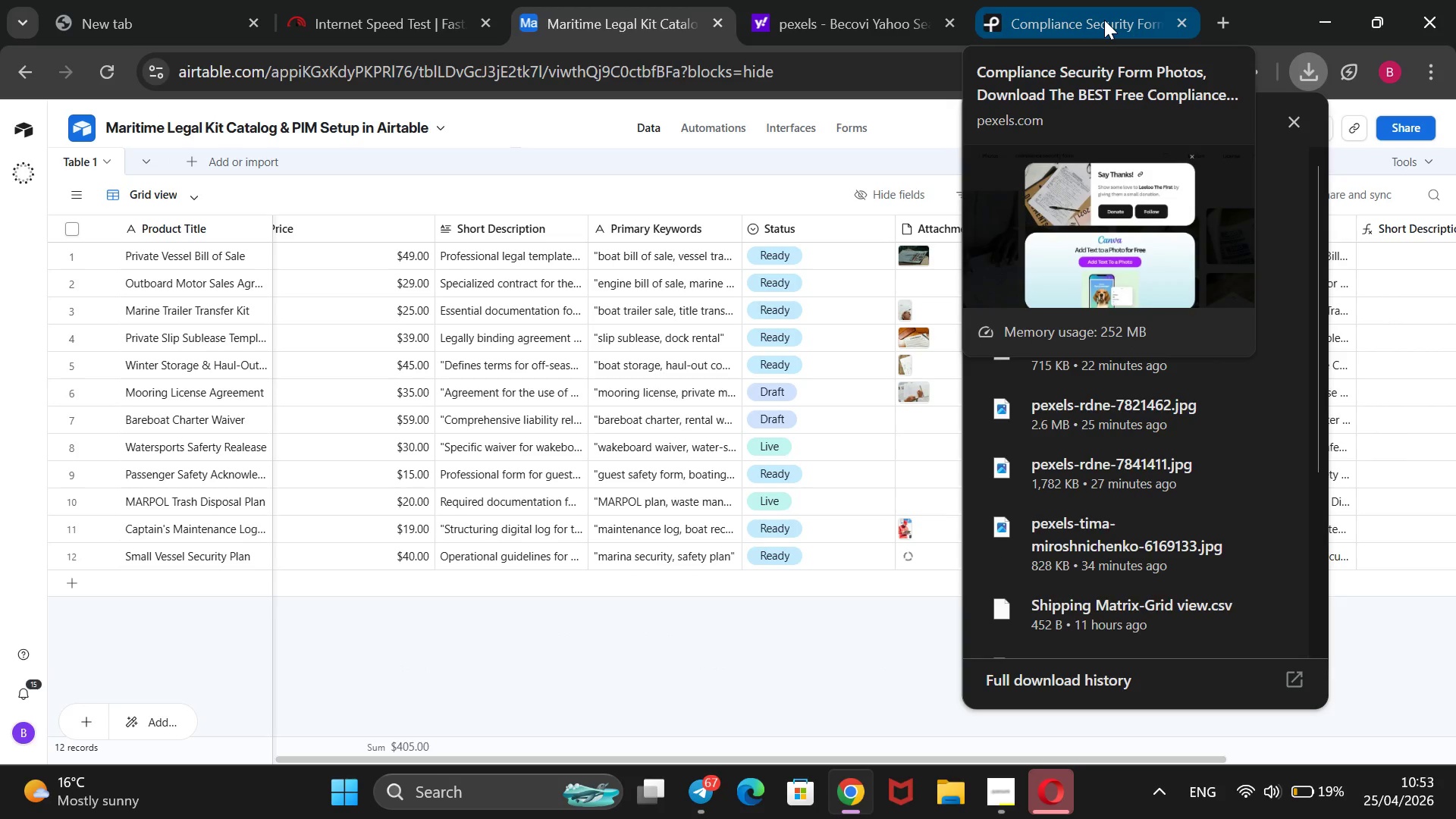 
left_click([1097, 20])
 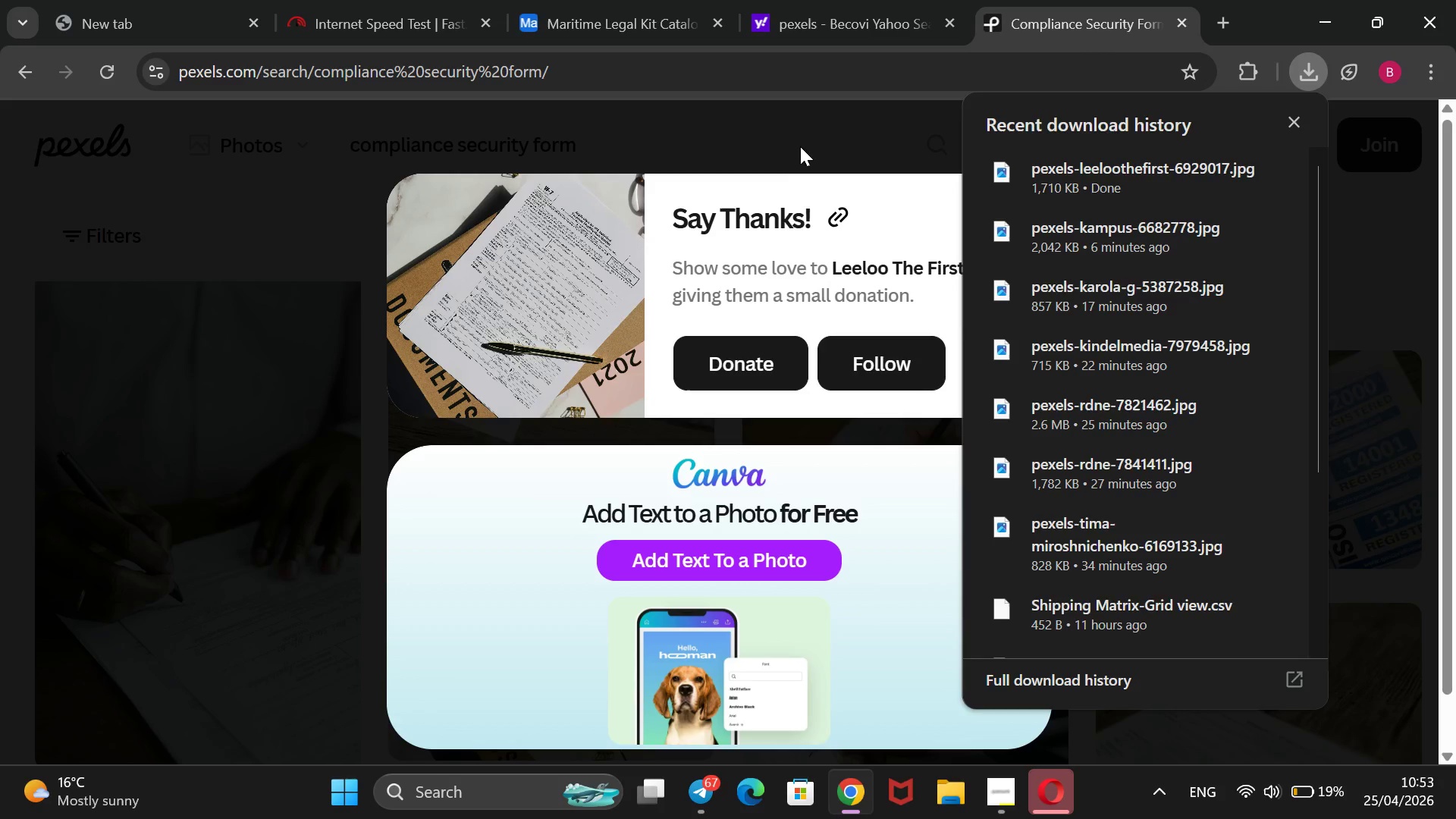 
left_click([800, 130])
 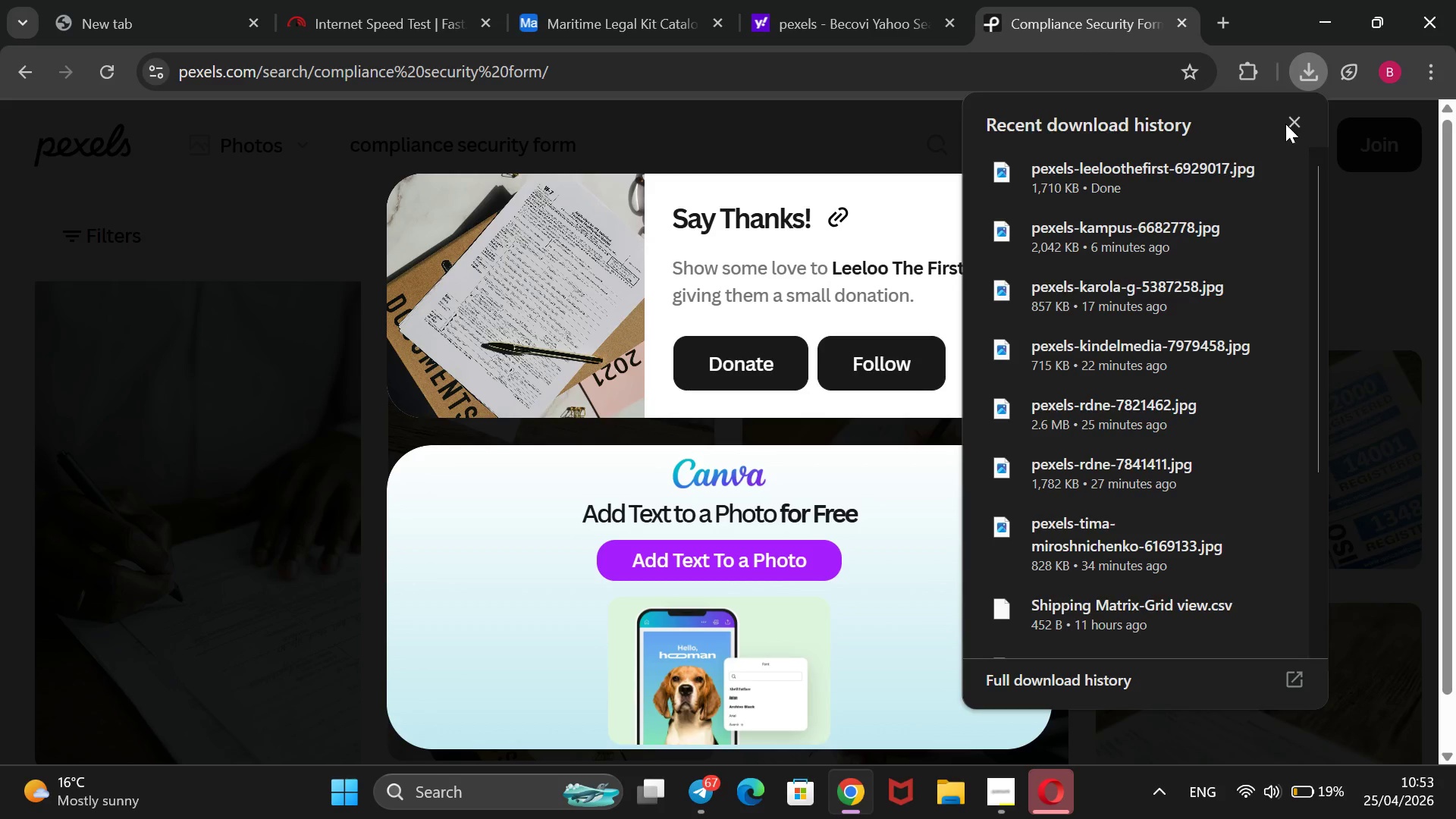 
left_click([1286, 124])
 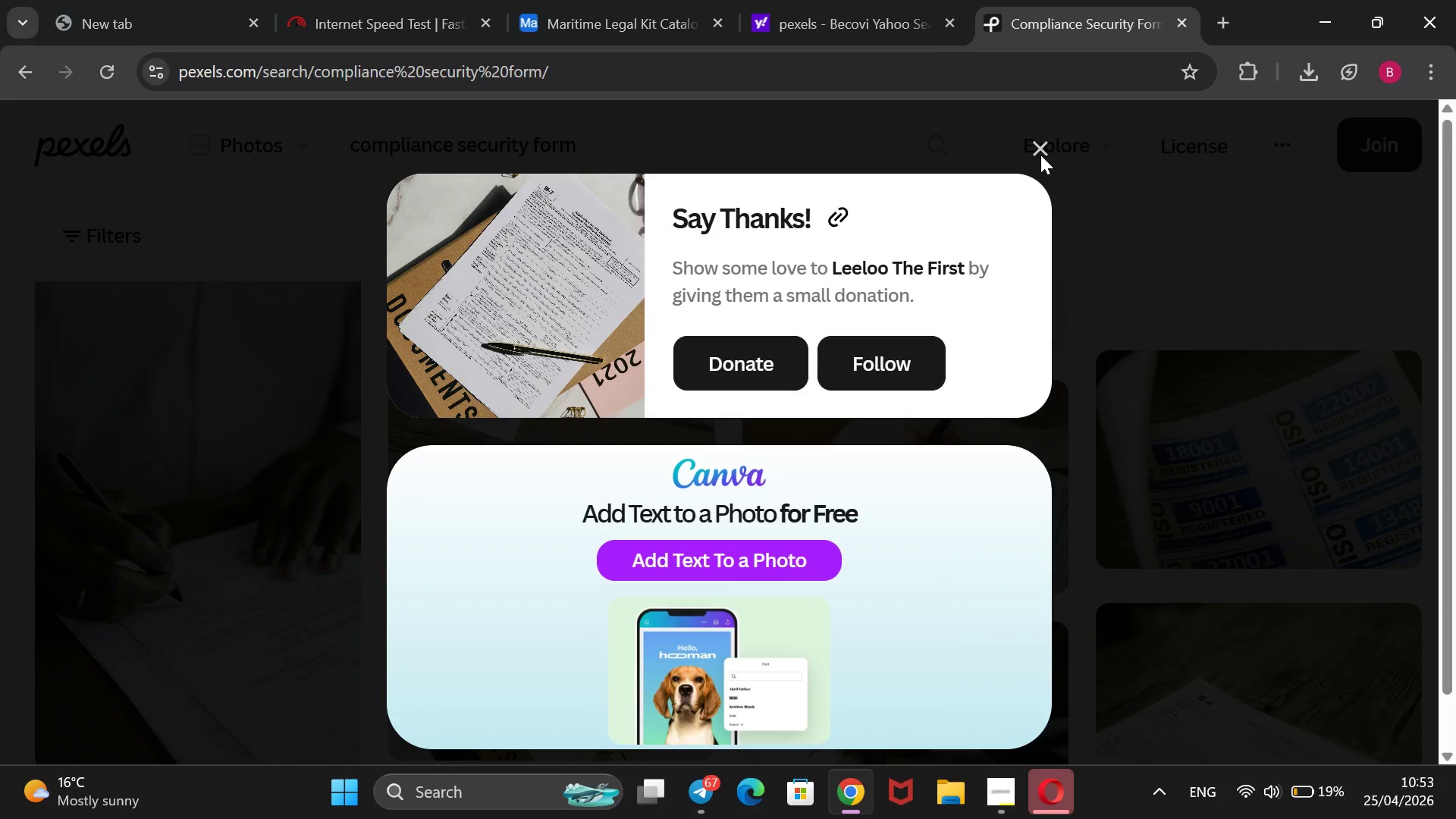 
left_click([1048, 152])
 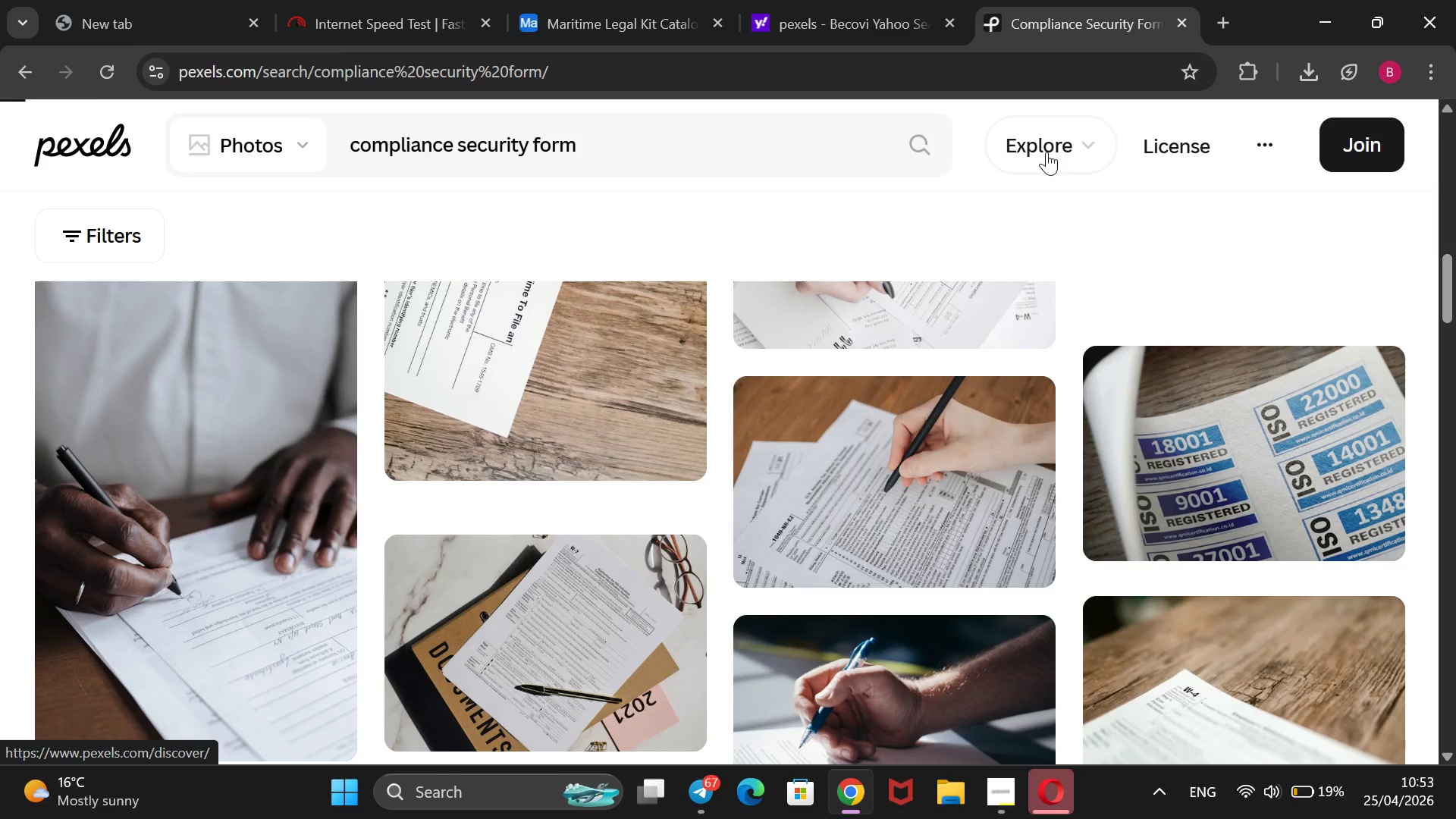 
wait(5.19)
 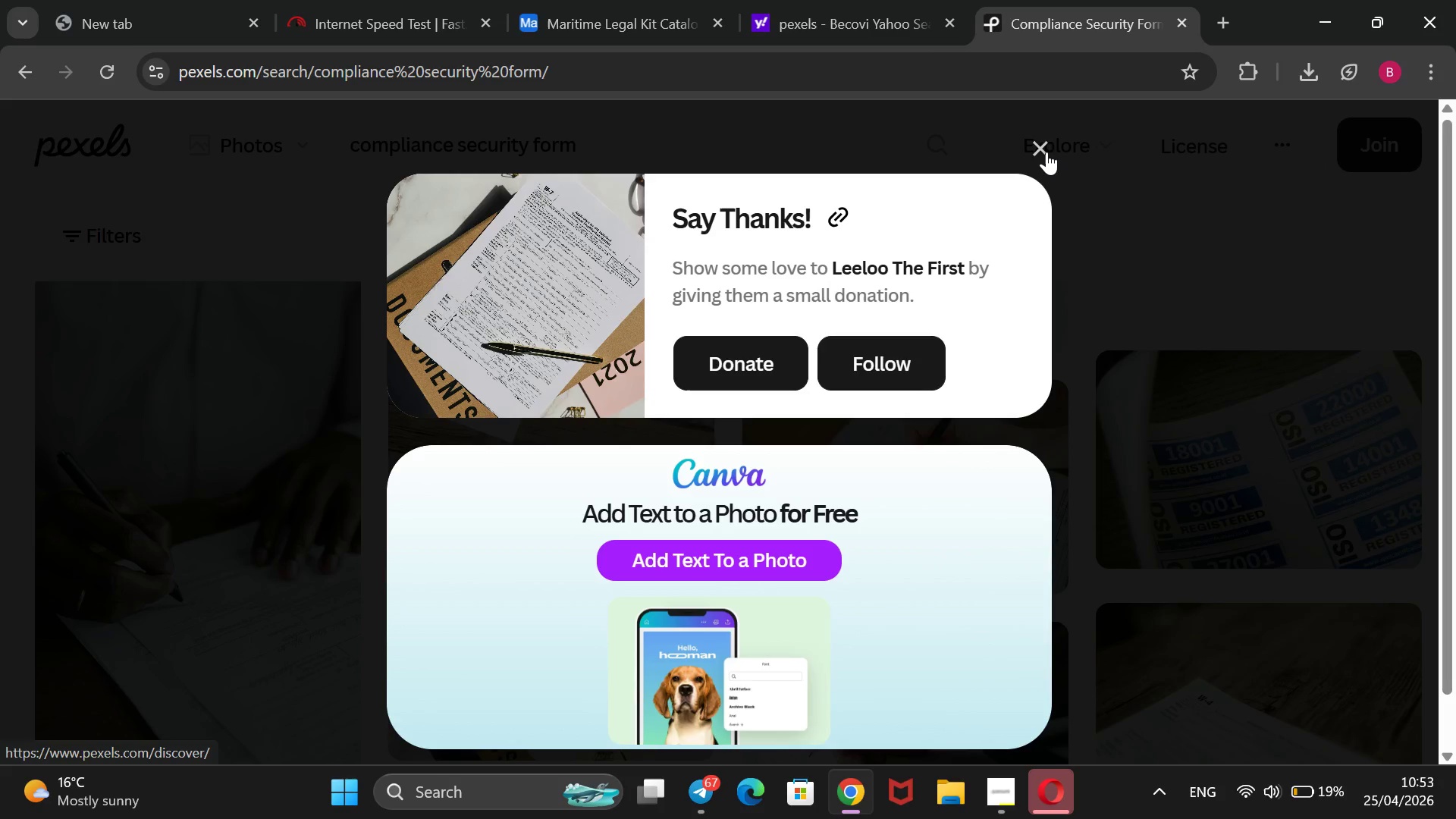 
left_click_drag(start_coordinate=[791, 159], to_coordinate=[348, 254])
 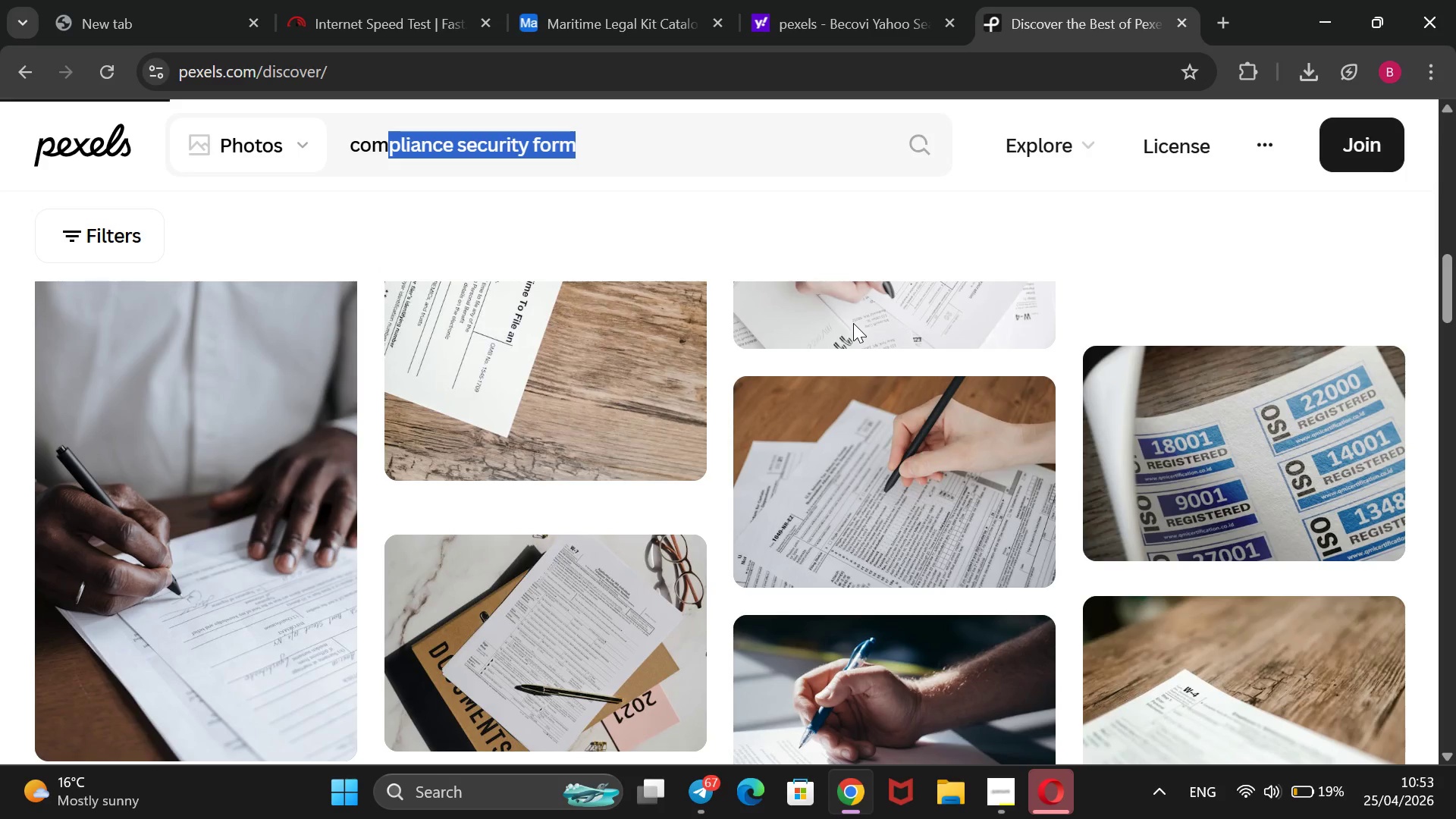 
key(Backspace)
 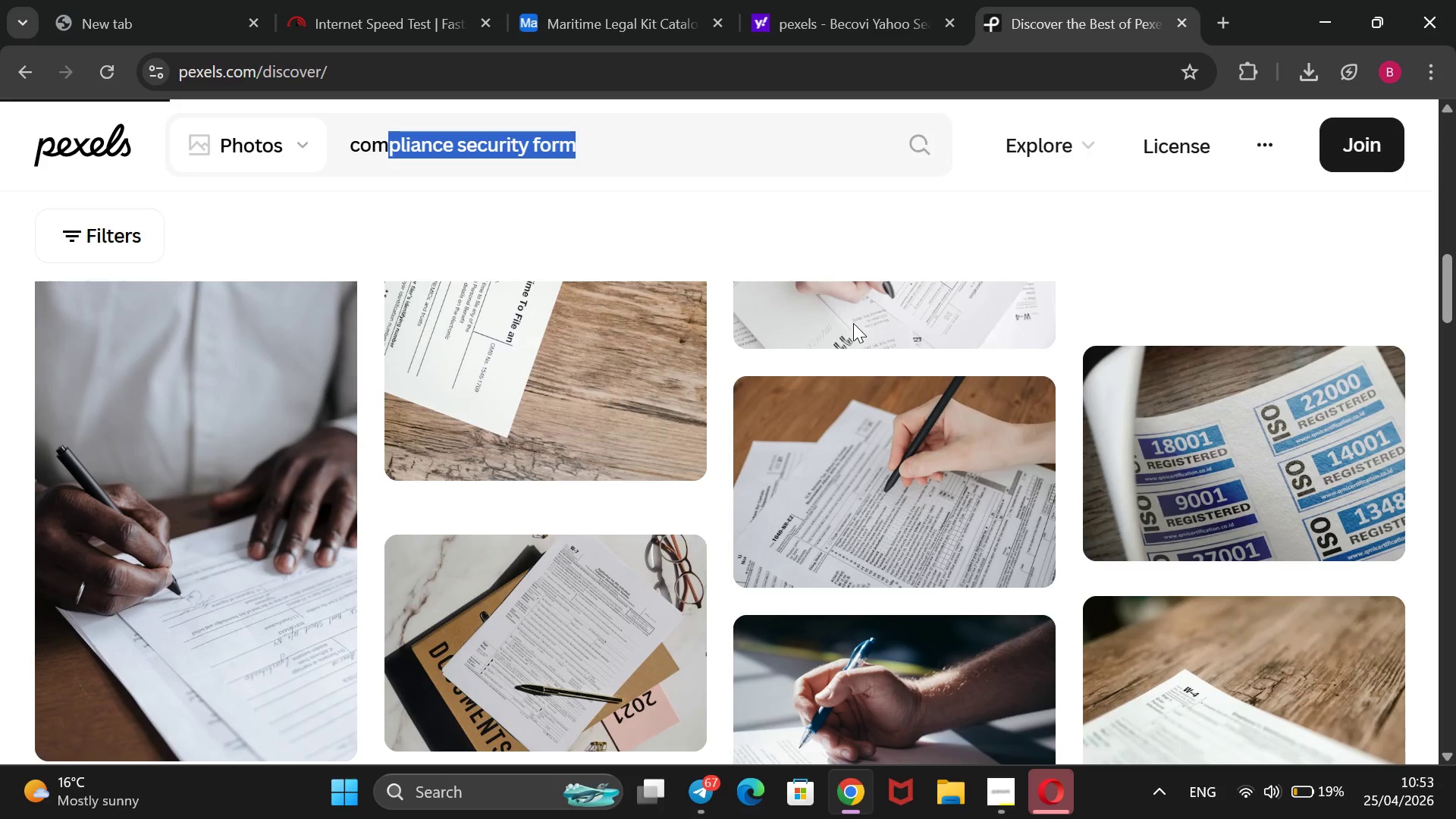 
key(Backspace)
 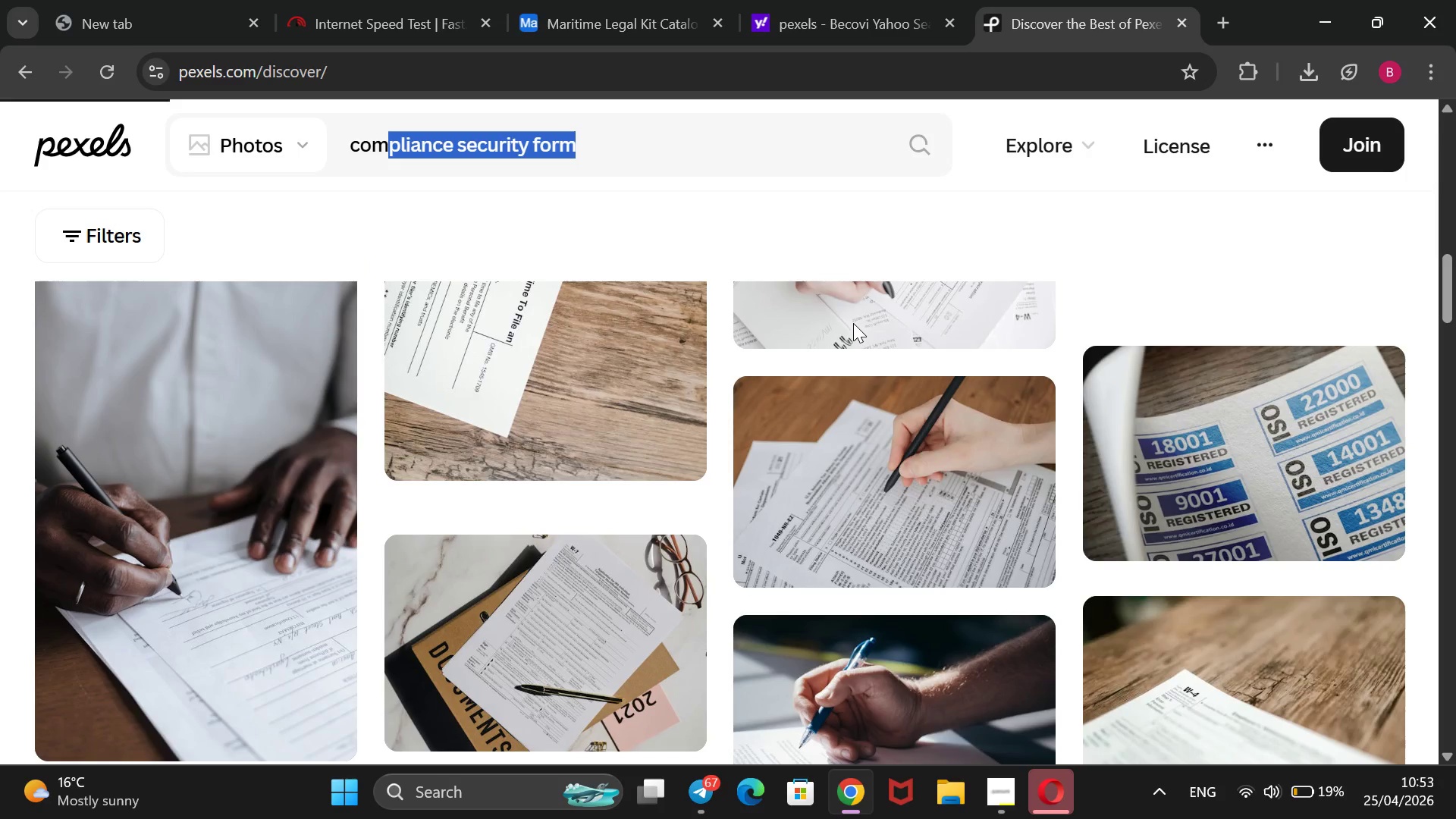 
key(Backspace)
 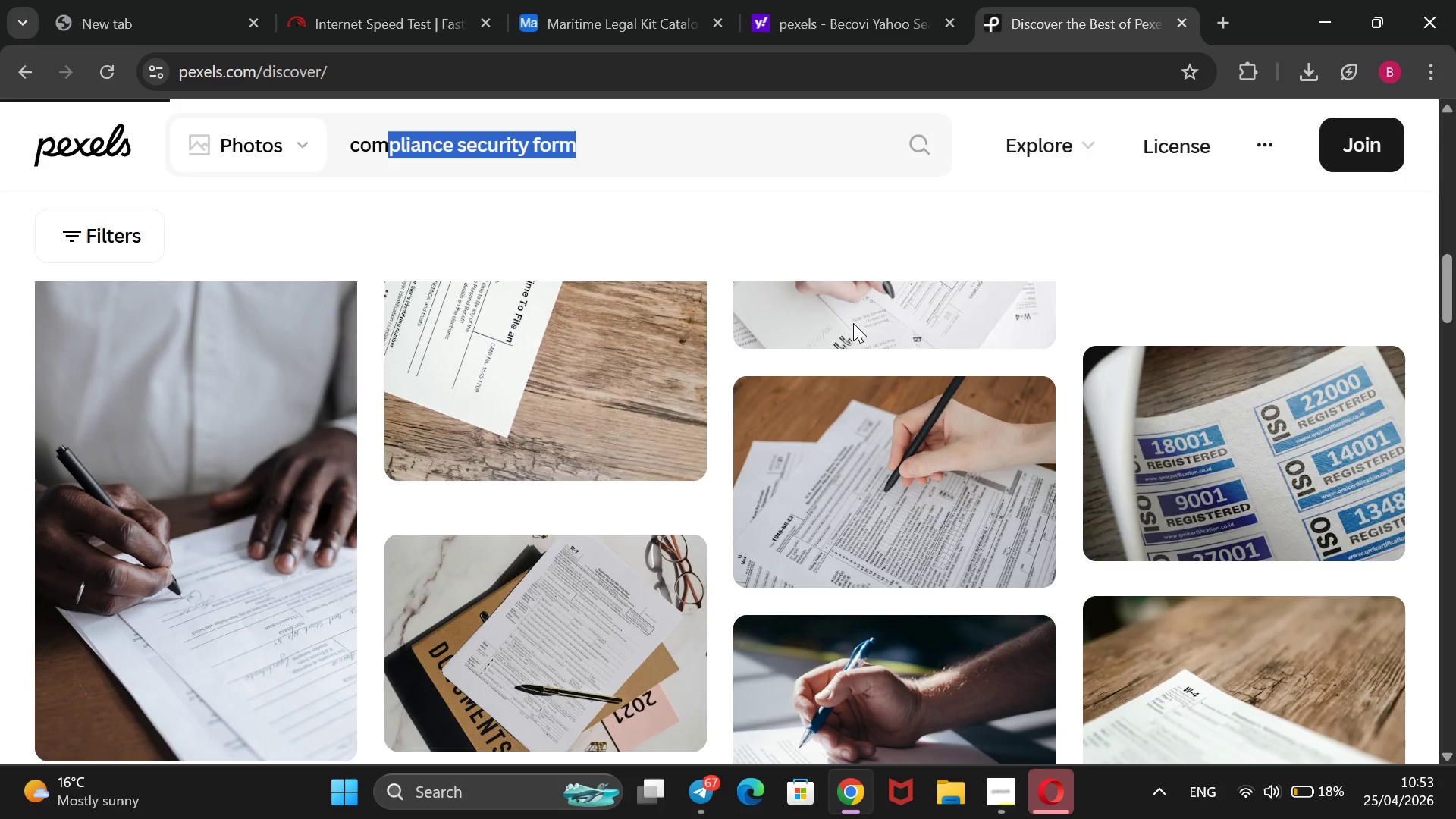 
key(Backspace)
 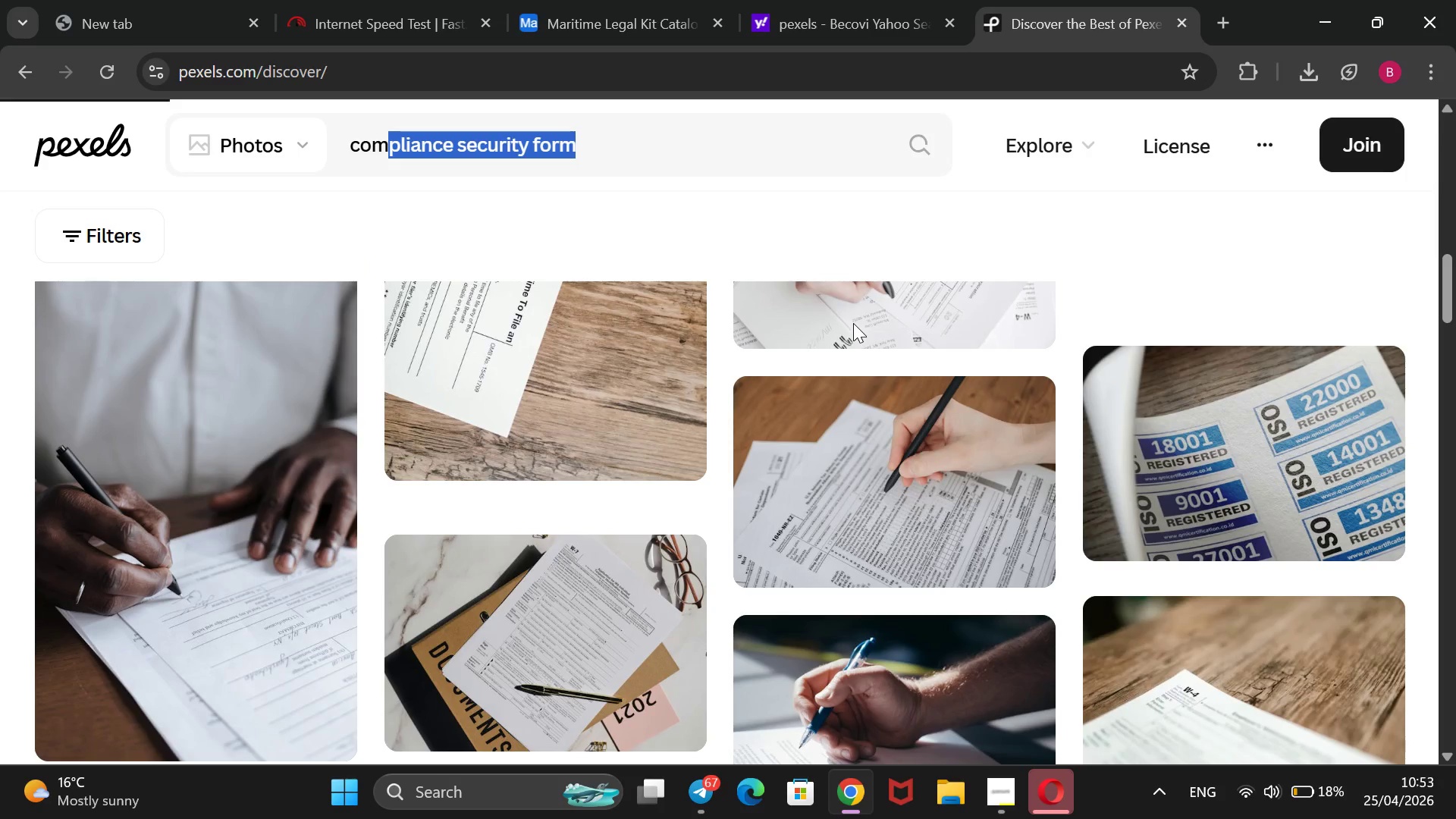 
key(Backspace)
 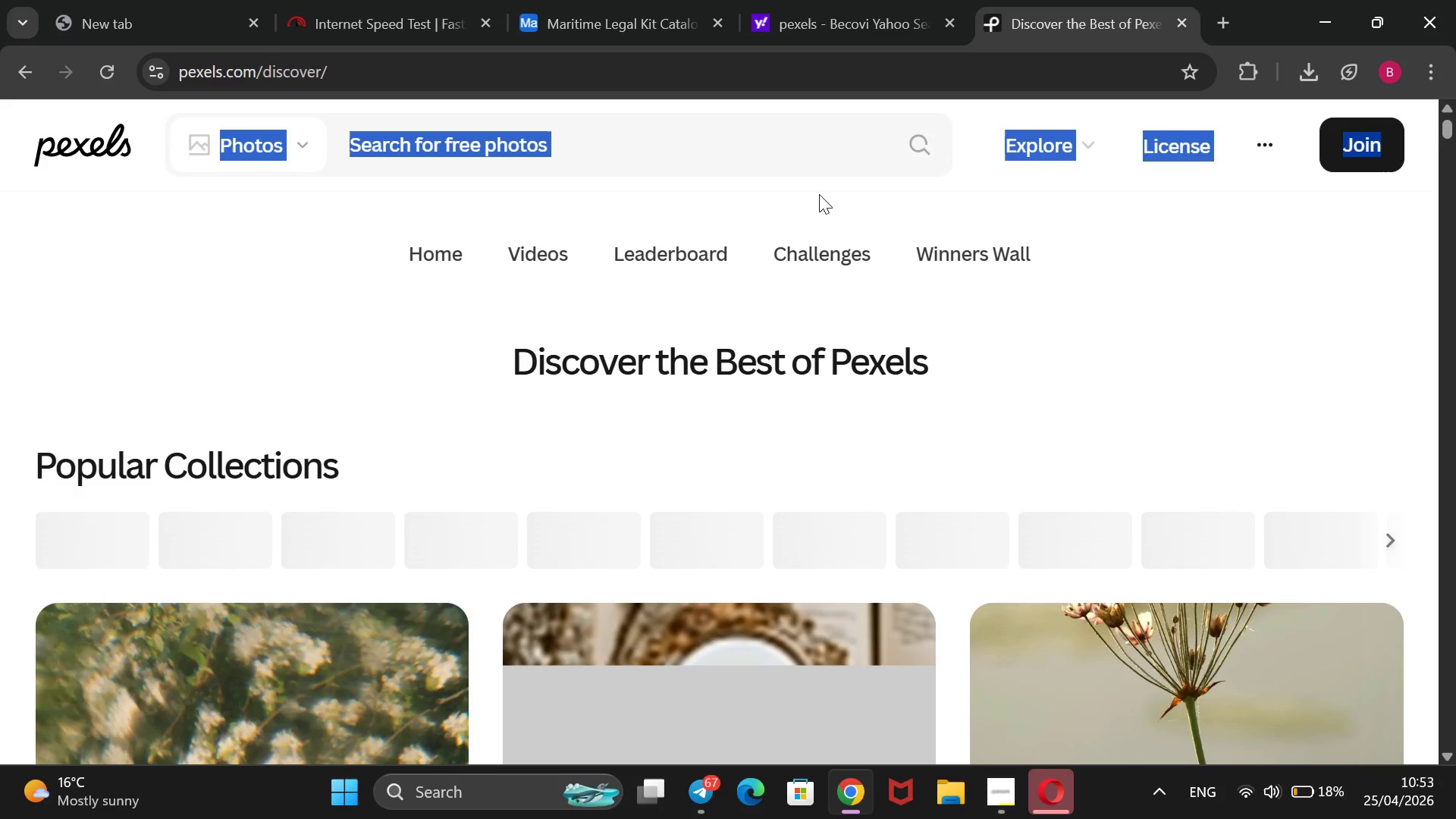 
left_click([741, 143])
 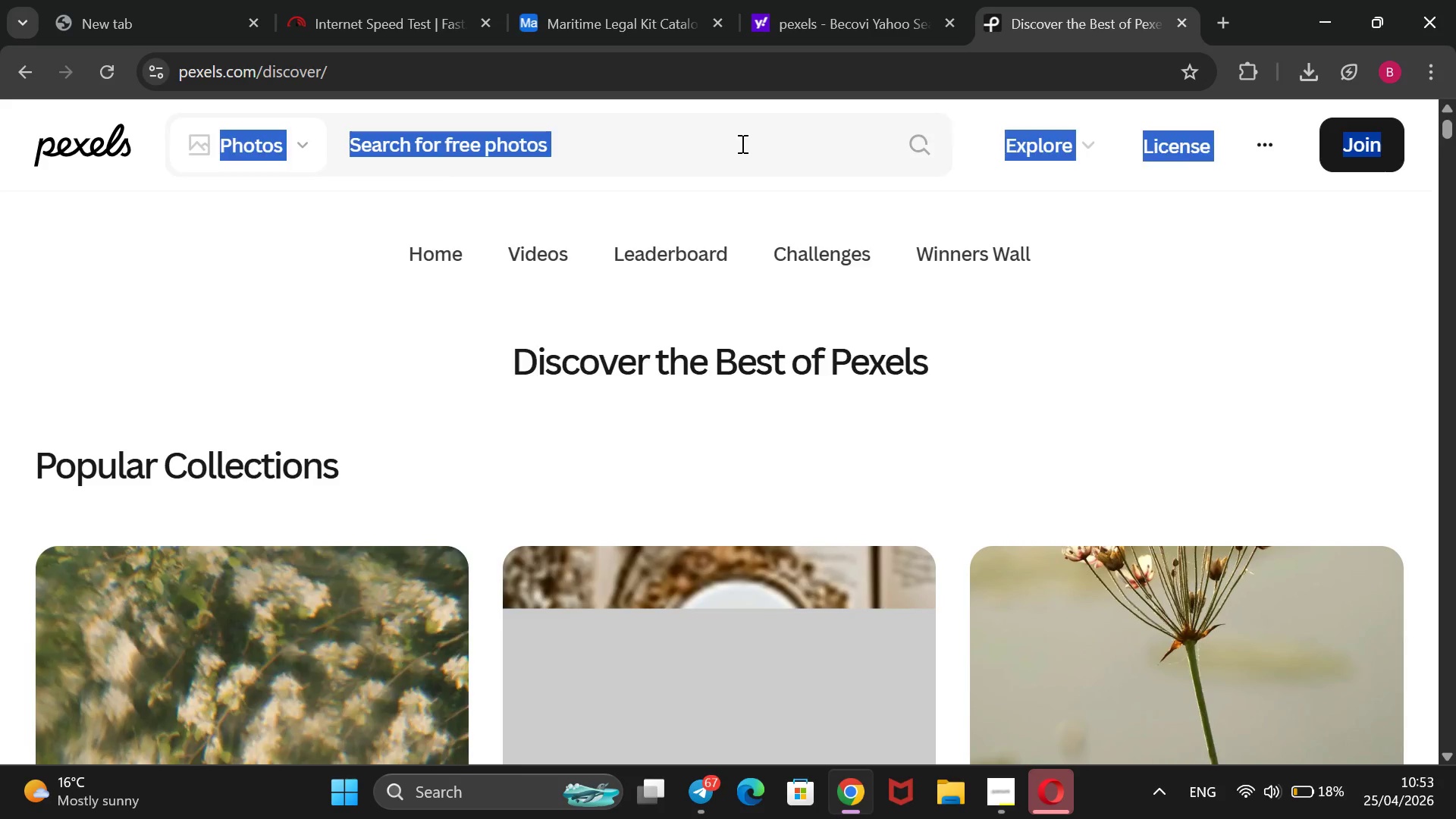 
left_click([741, 143])
 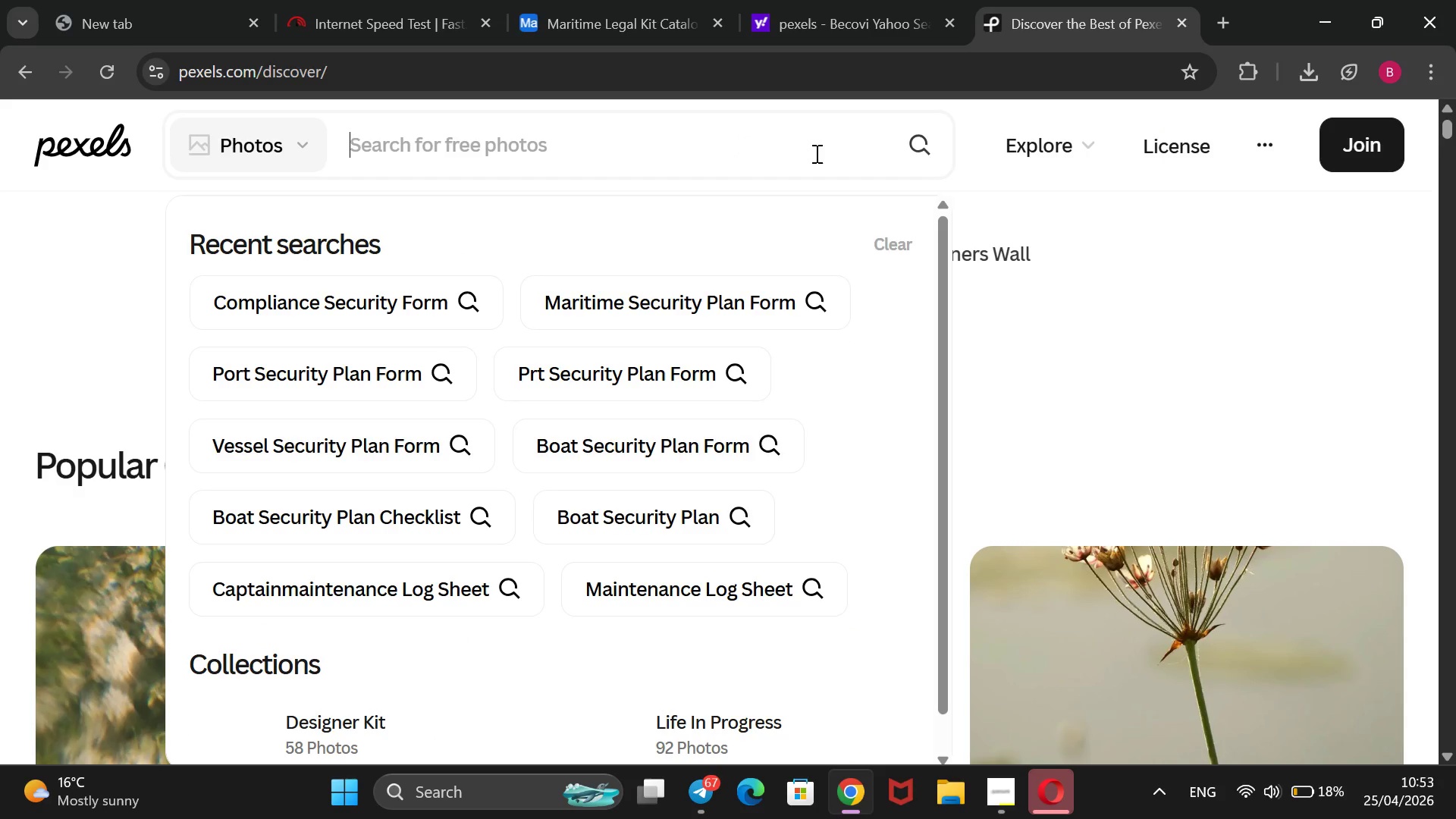 
type(compliance)
 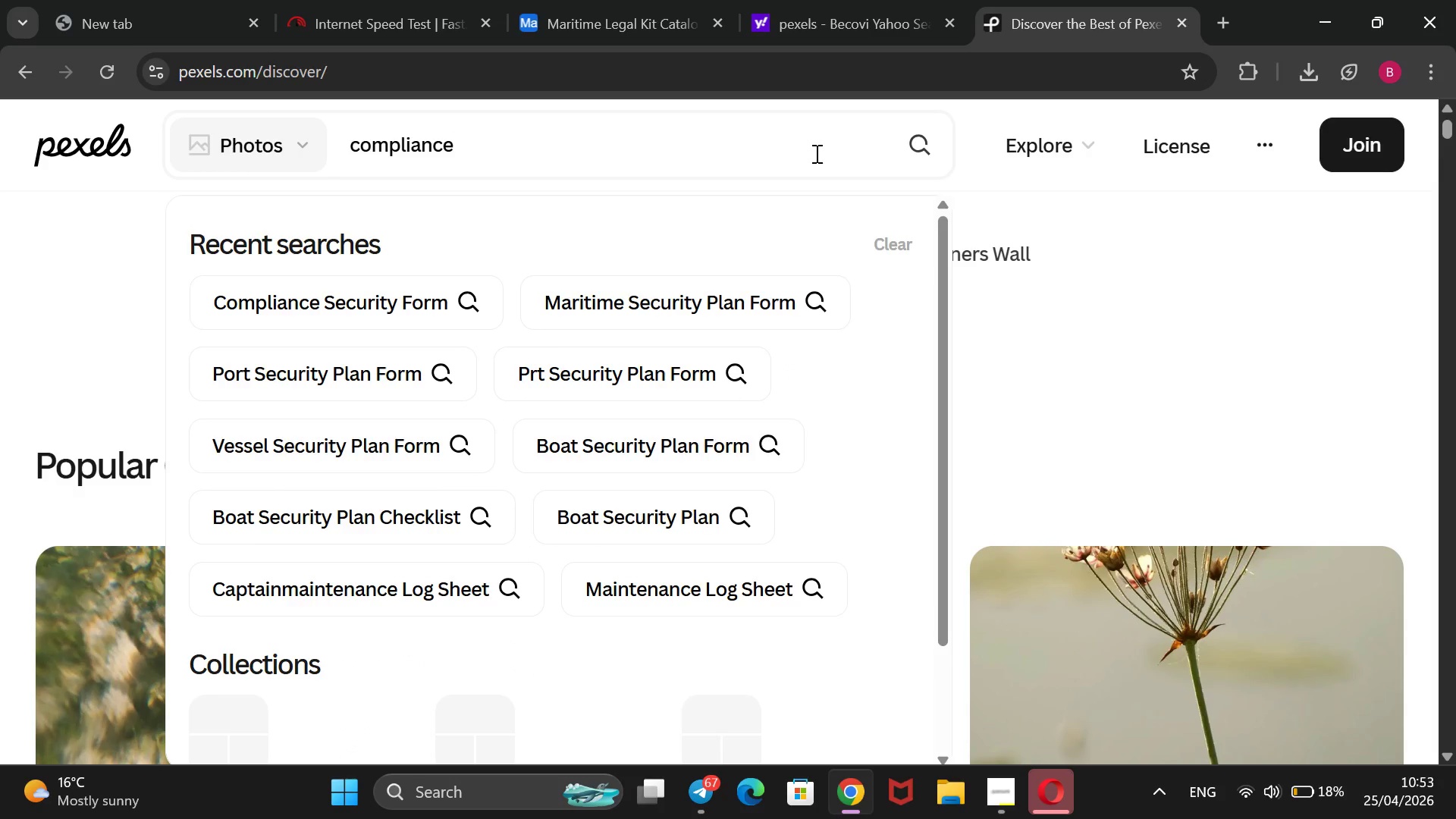 
hold_key(key=Backspace, duration=1.14)
 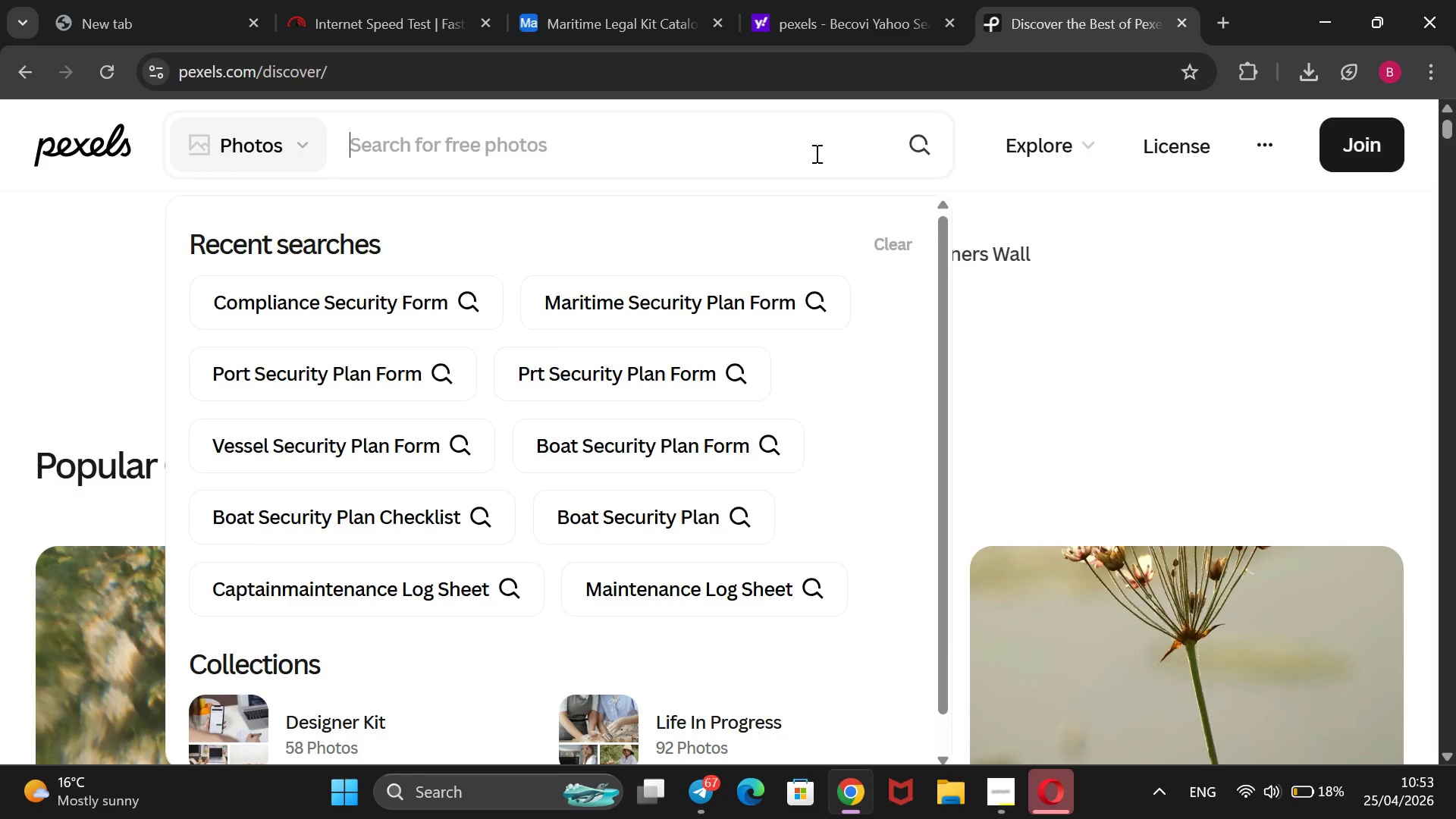 
wait(6.17)
 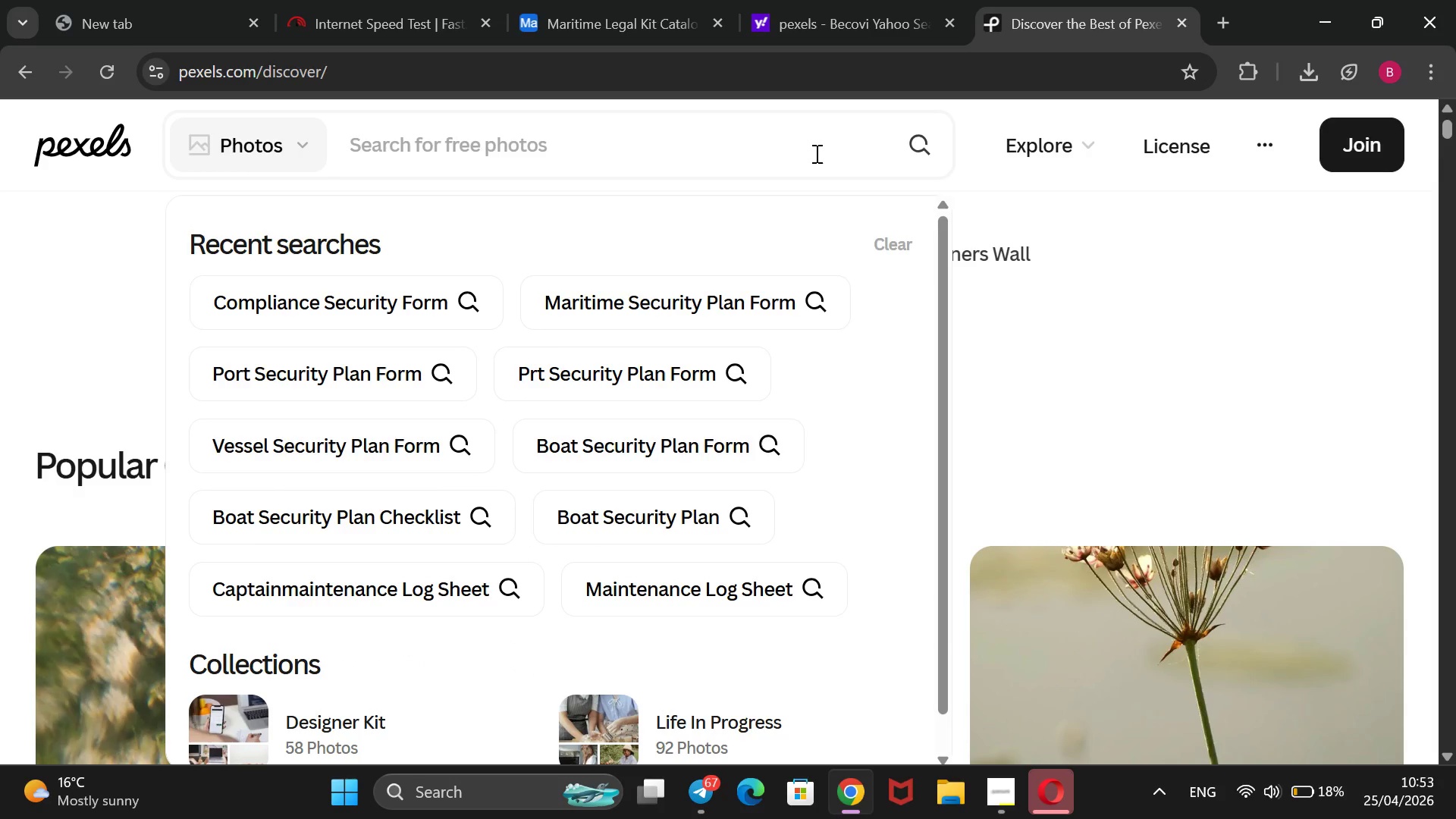 
type(MARPOL ANE)
key(Backspace)
key(Backspace)
type(nnex)
 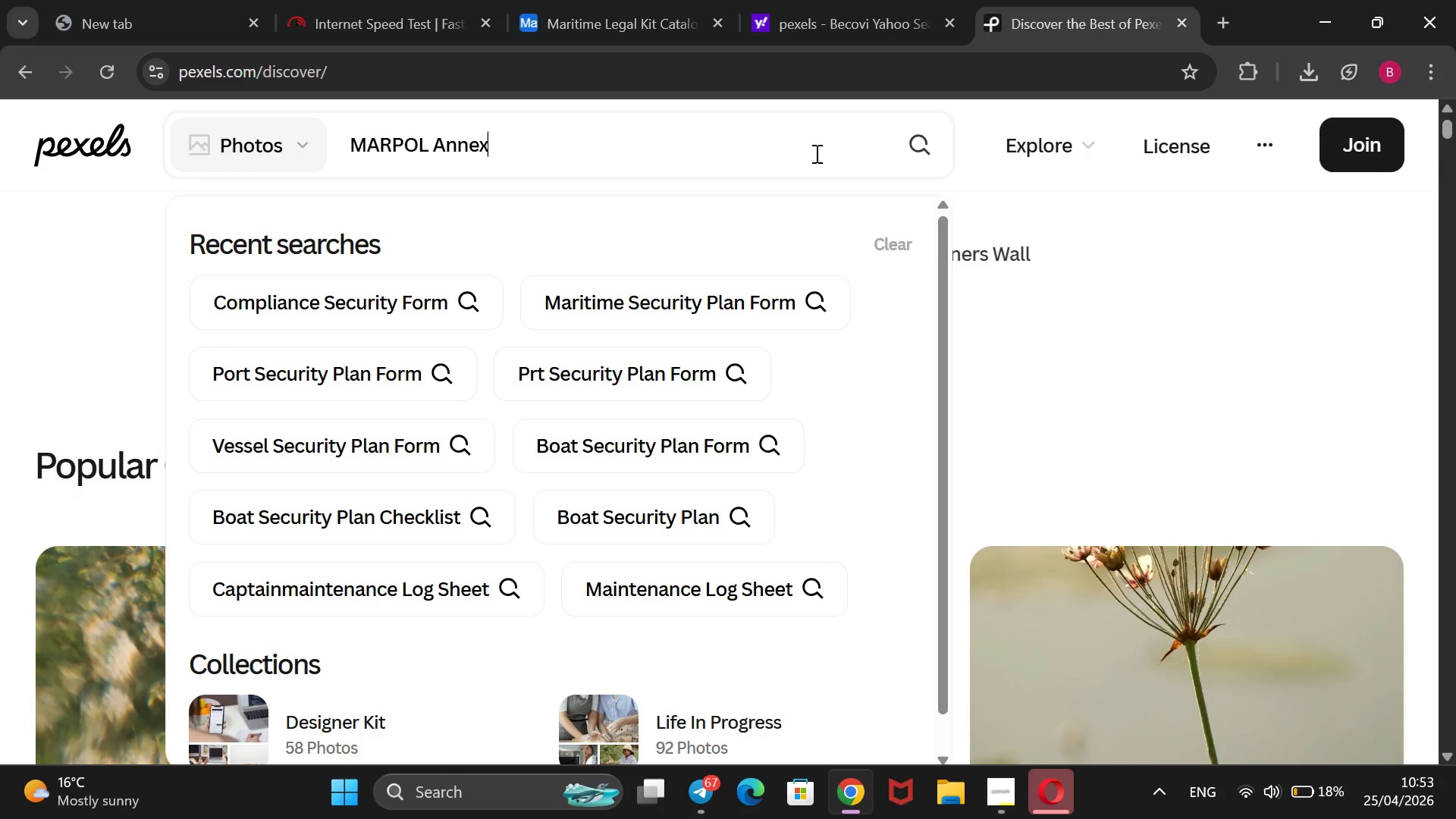 
key(Enter)
 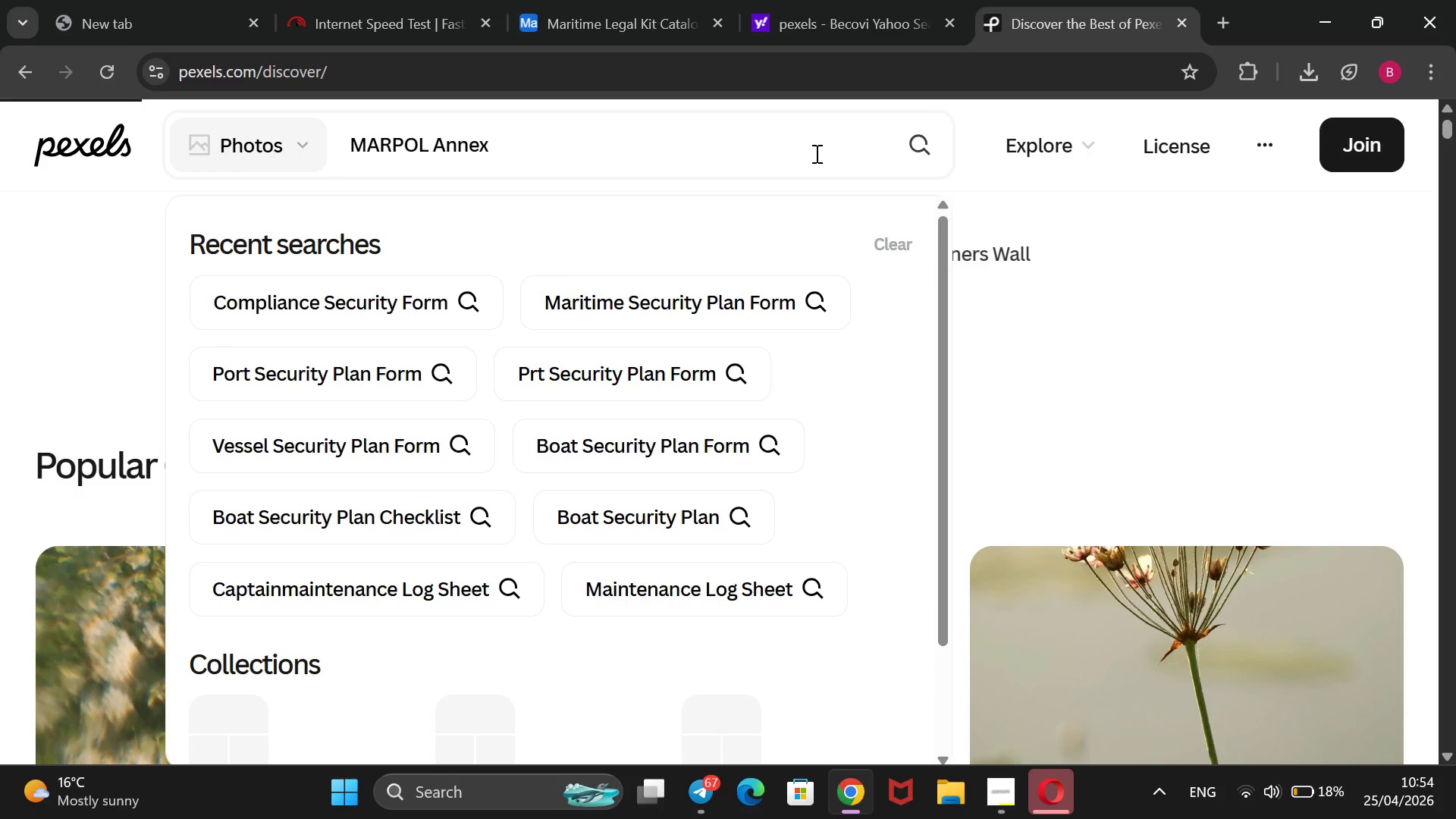 
wait(10.55)
 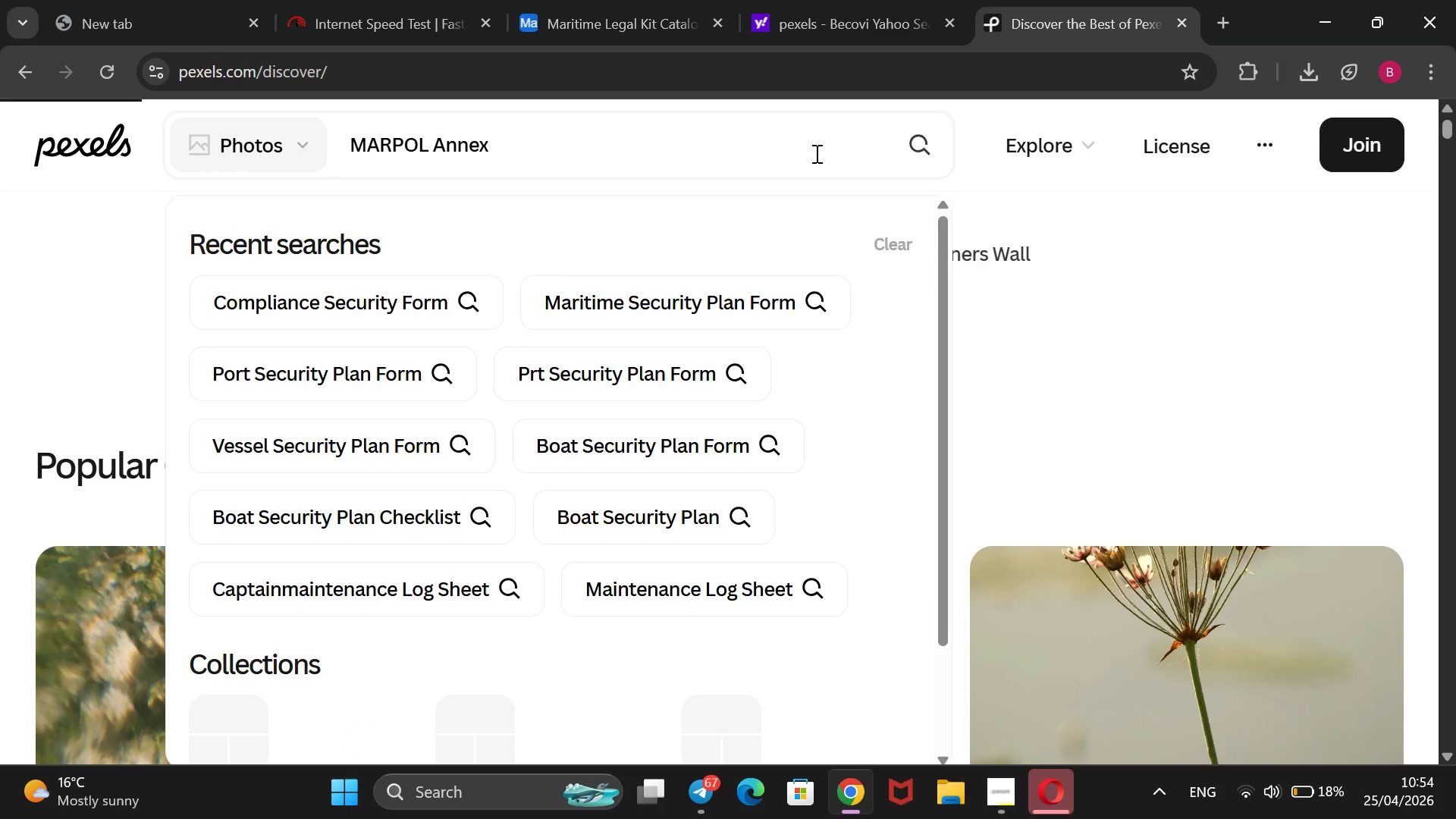 
left_click([988, 793])